 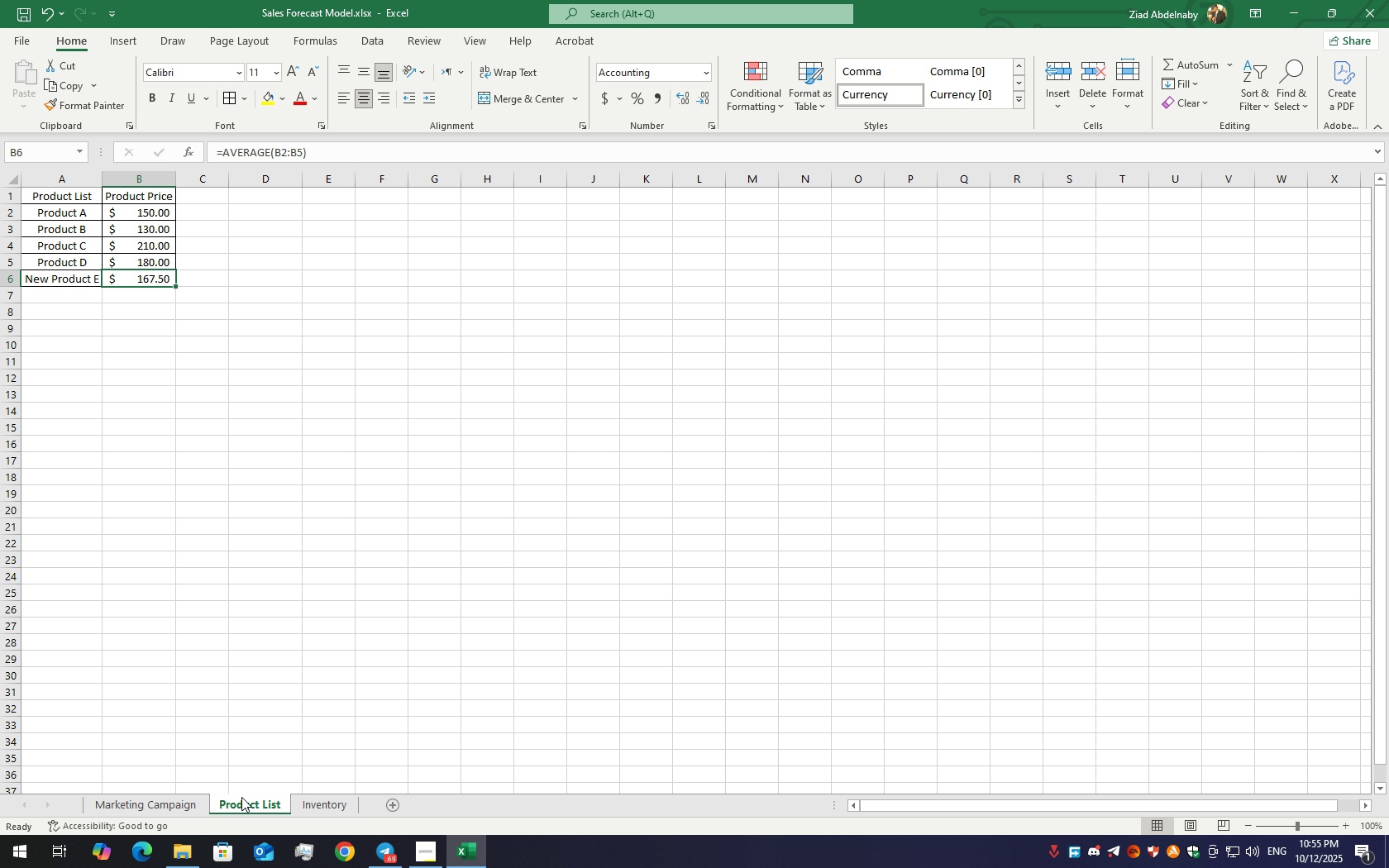 
right_click([273, 799])
 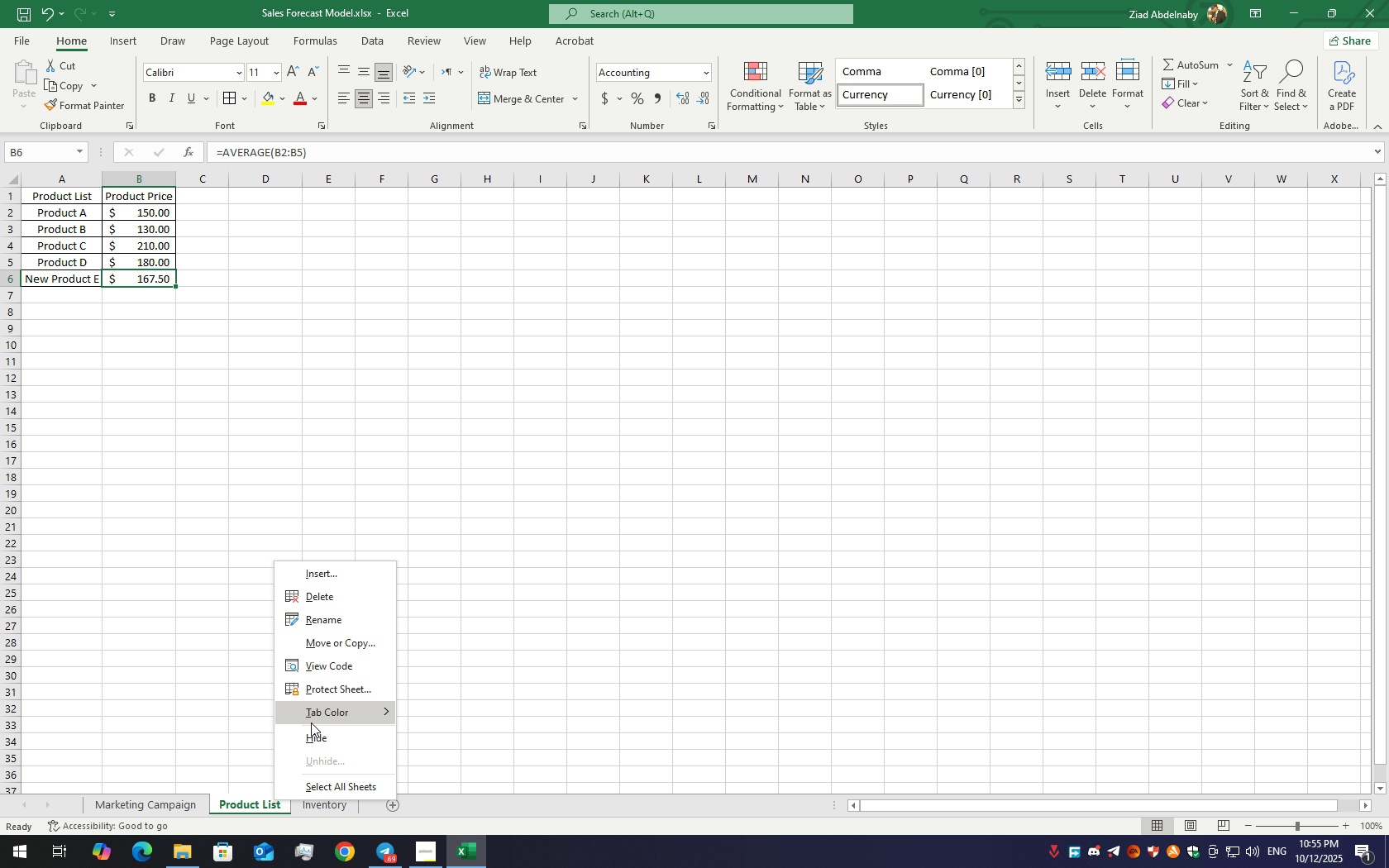 
left_click([241, 799])
 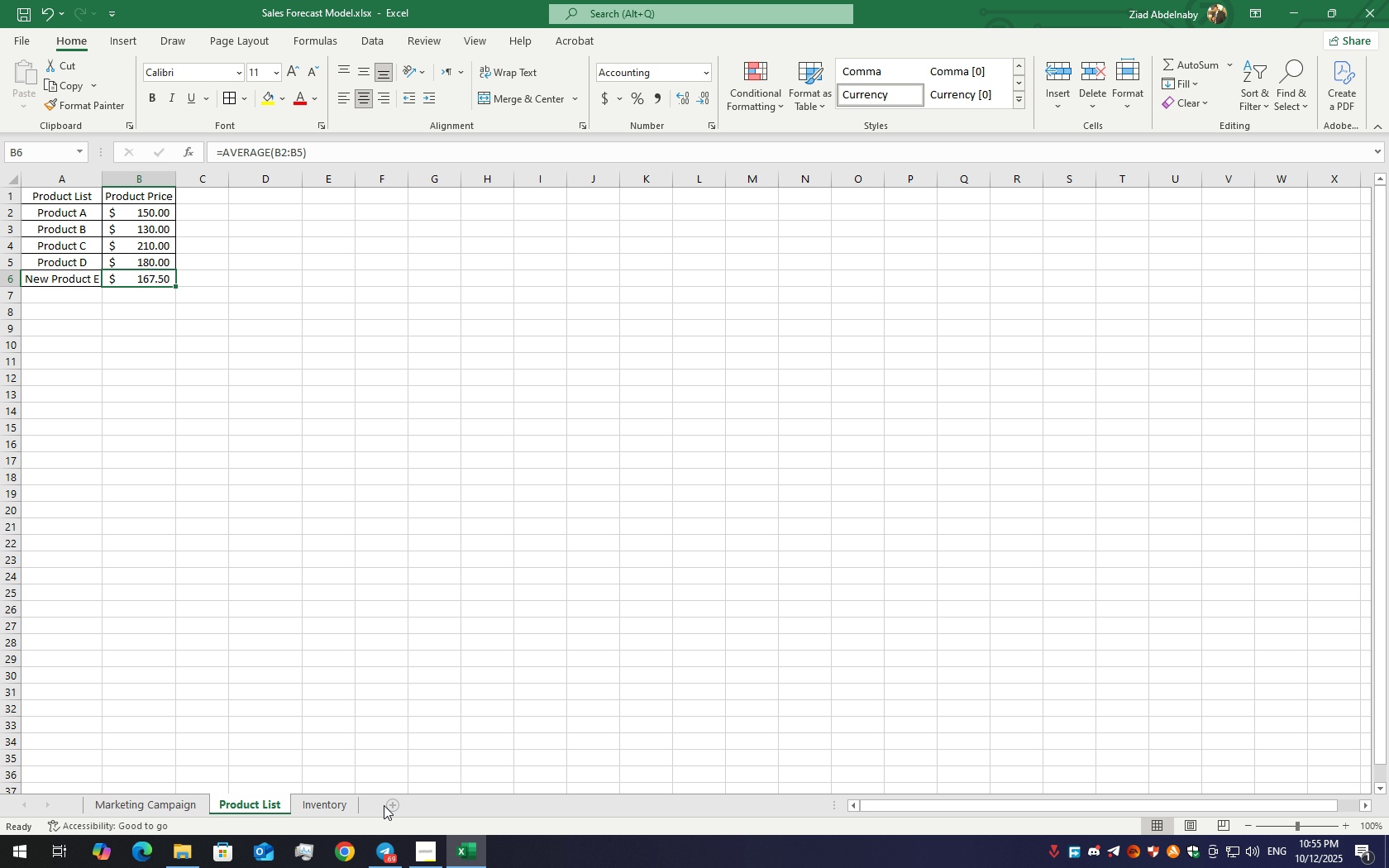 
left_click([347, 807])
 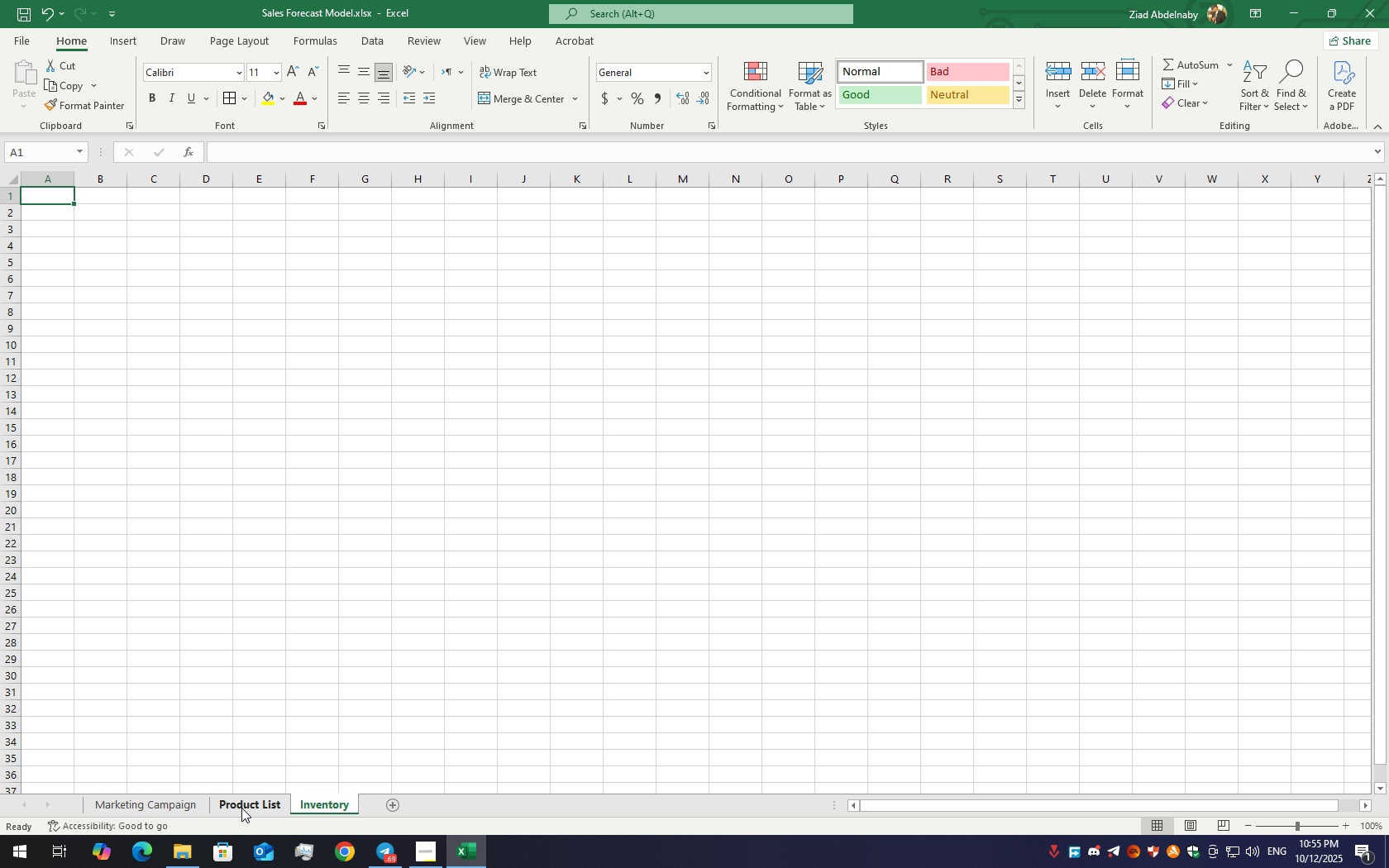 
left_click([243, 810])
 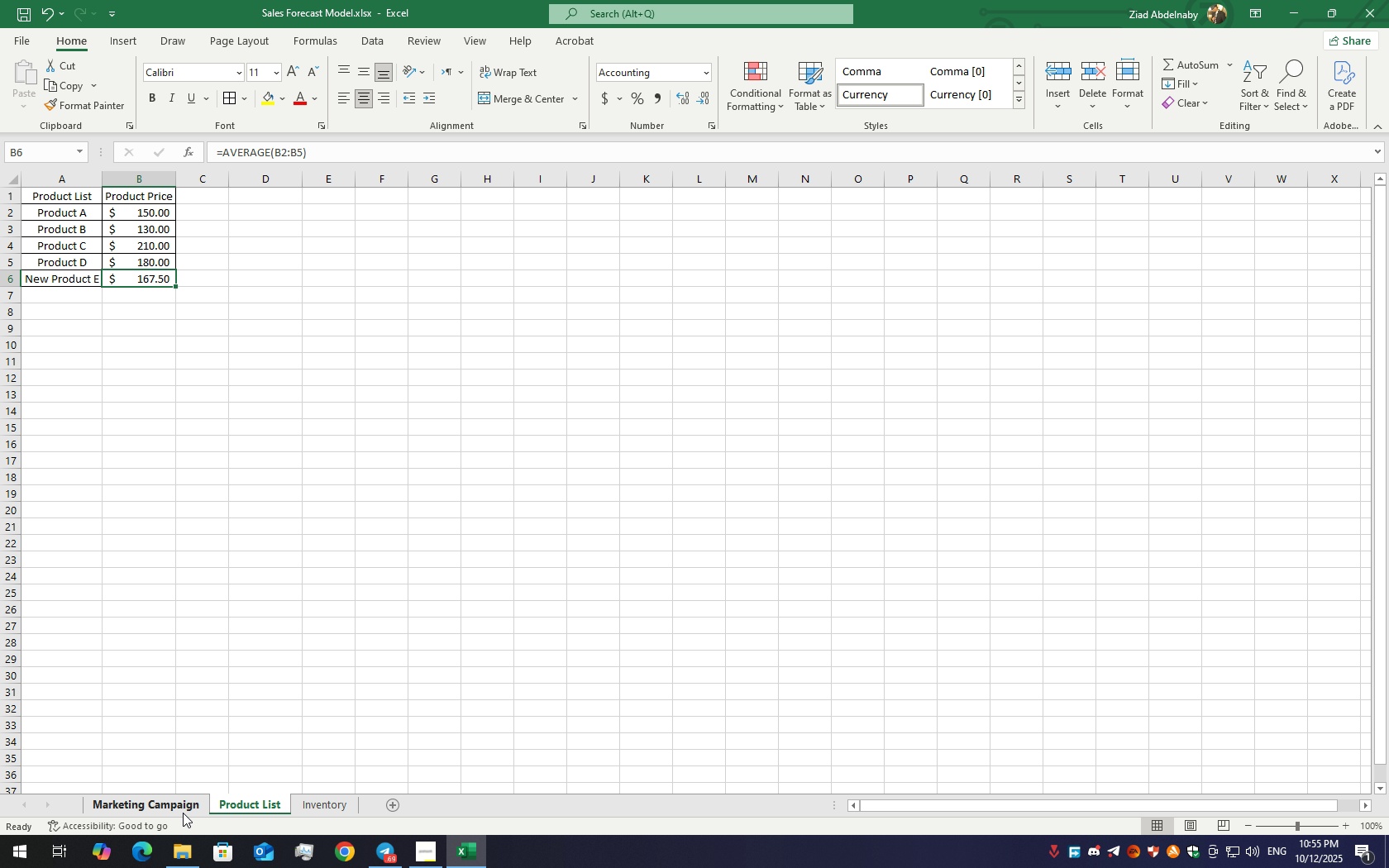 
left_click([183, 813])